 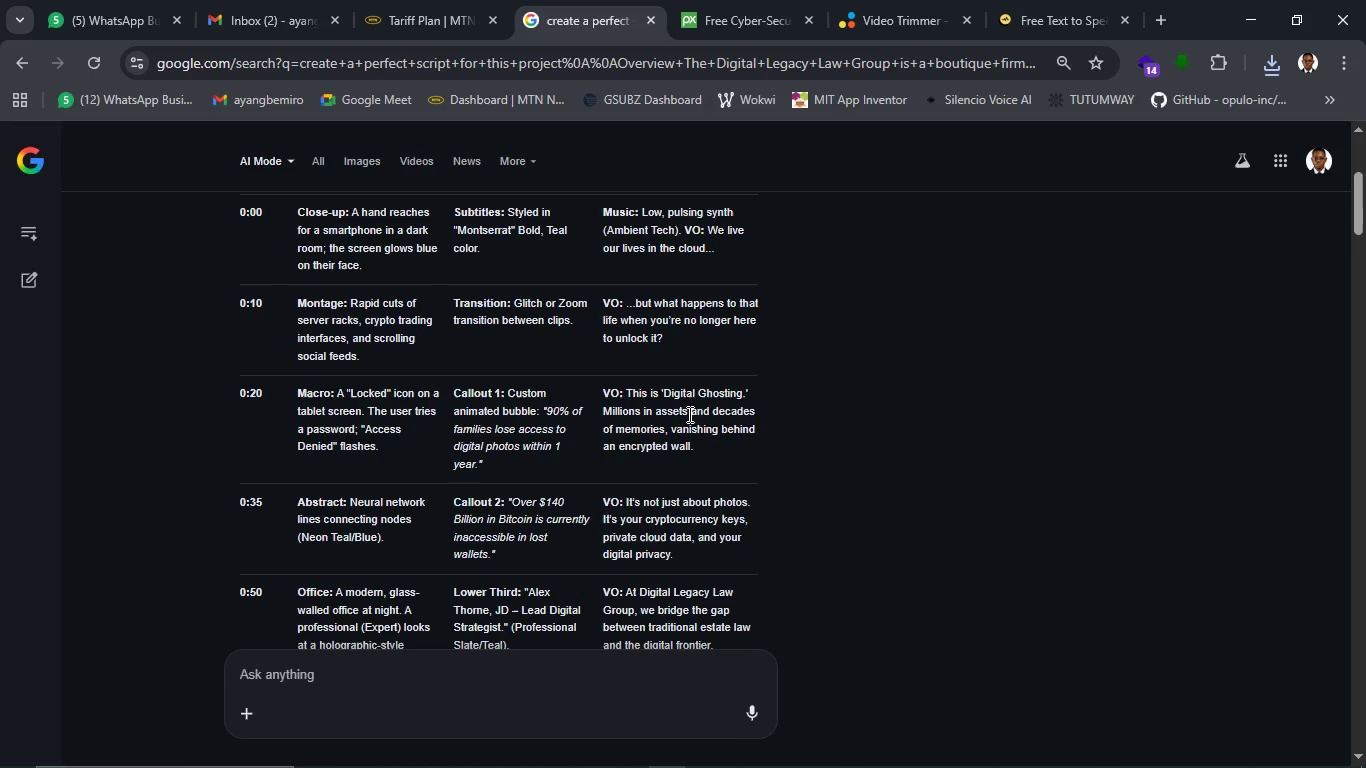 
scroll: coordinate [749, 497], scroll_direction: down, amount: 2.0
 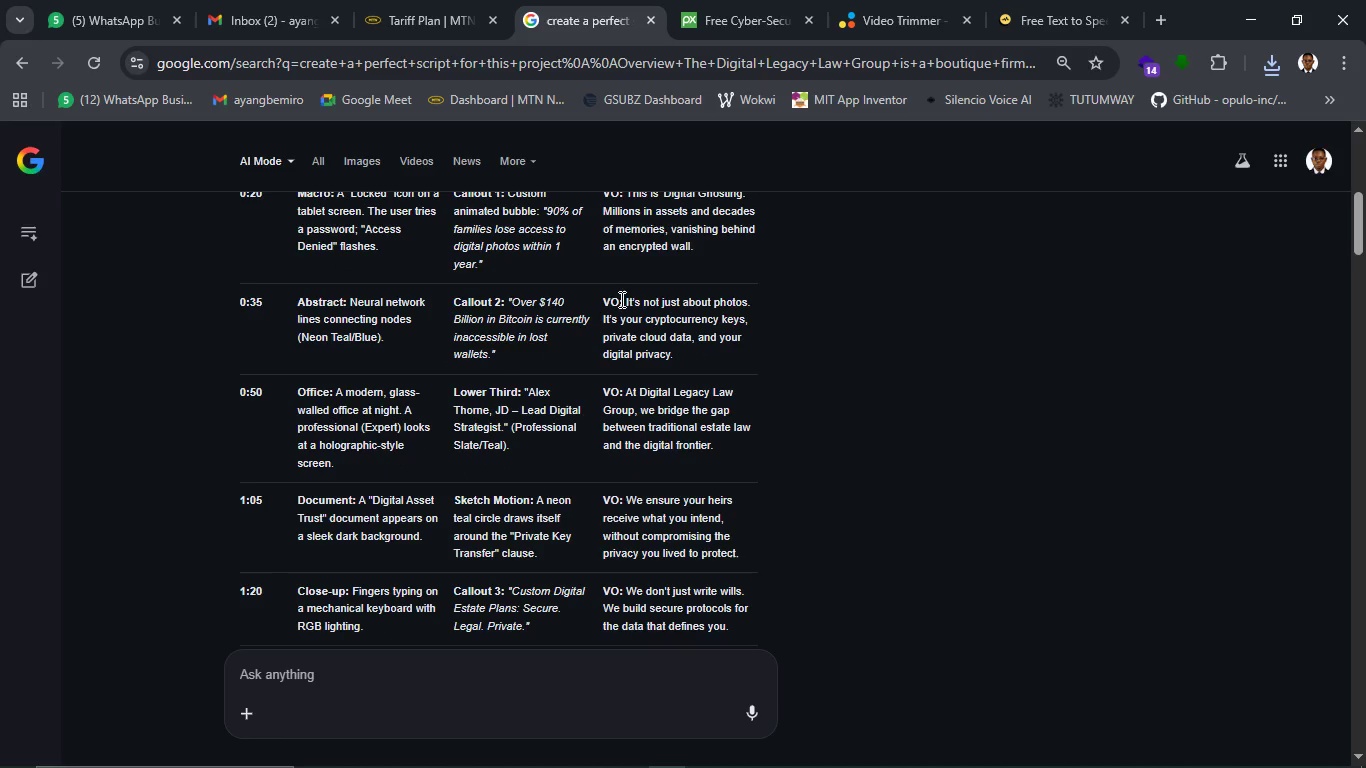 
left_click_drag(start_coordinate=[624, 305], to_coordinate=[729, 362])
 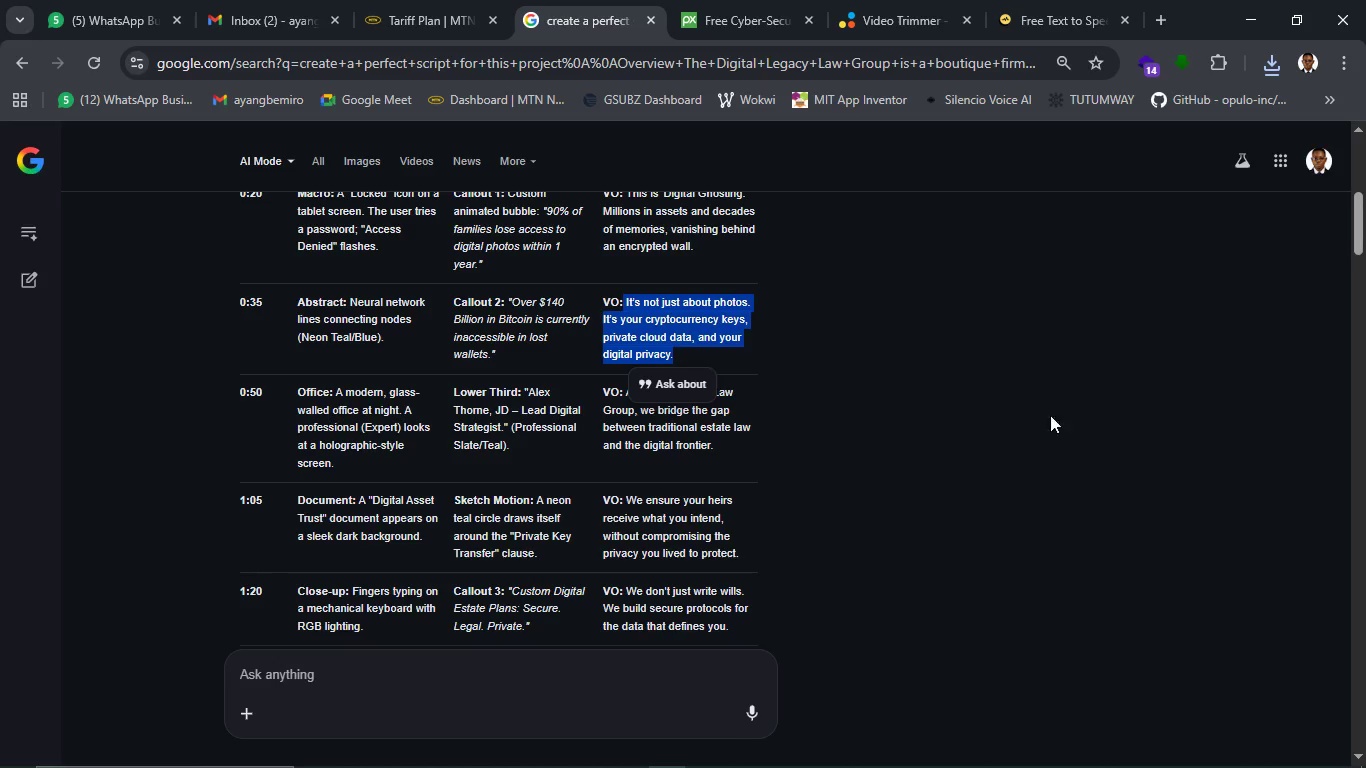 
key(Control+C)
 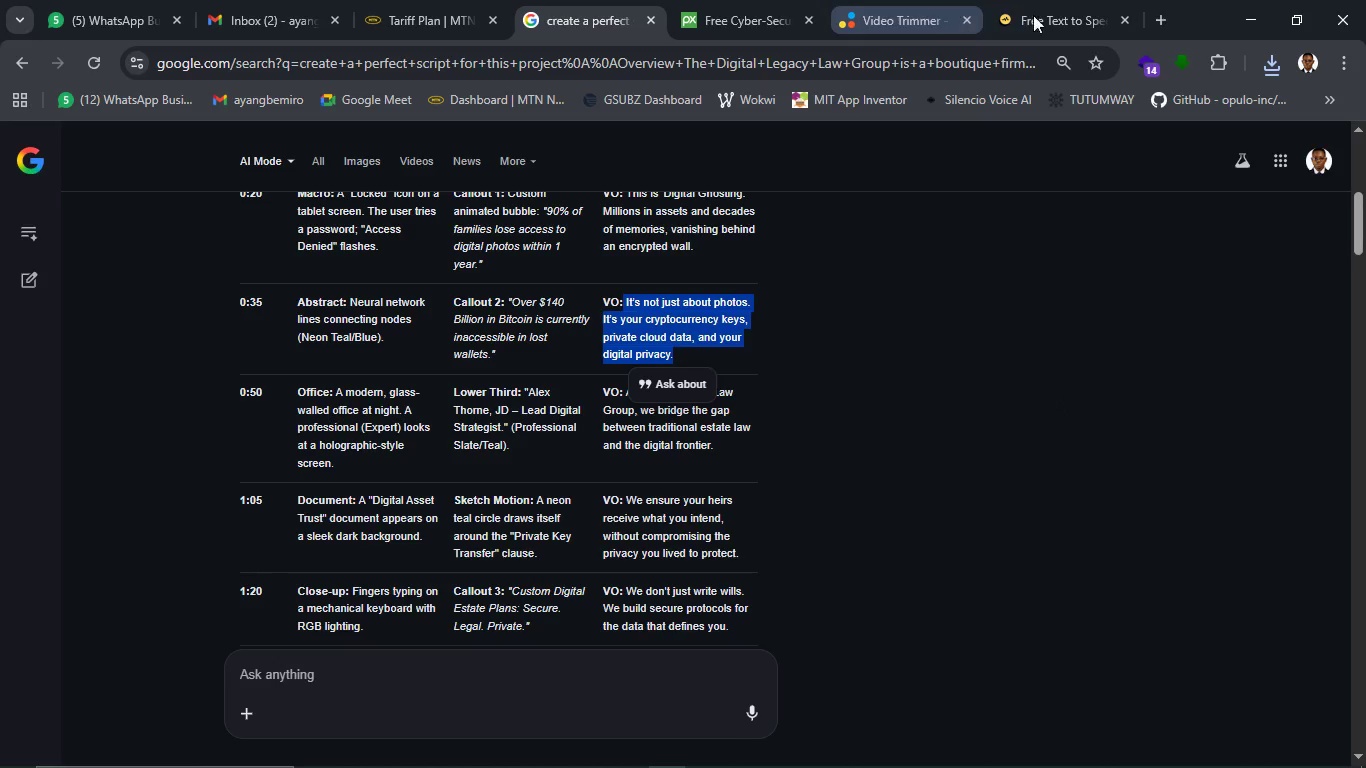 
left_click([1046, 14])
 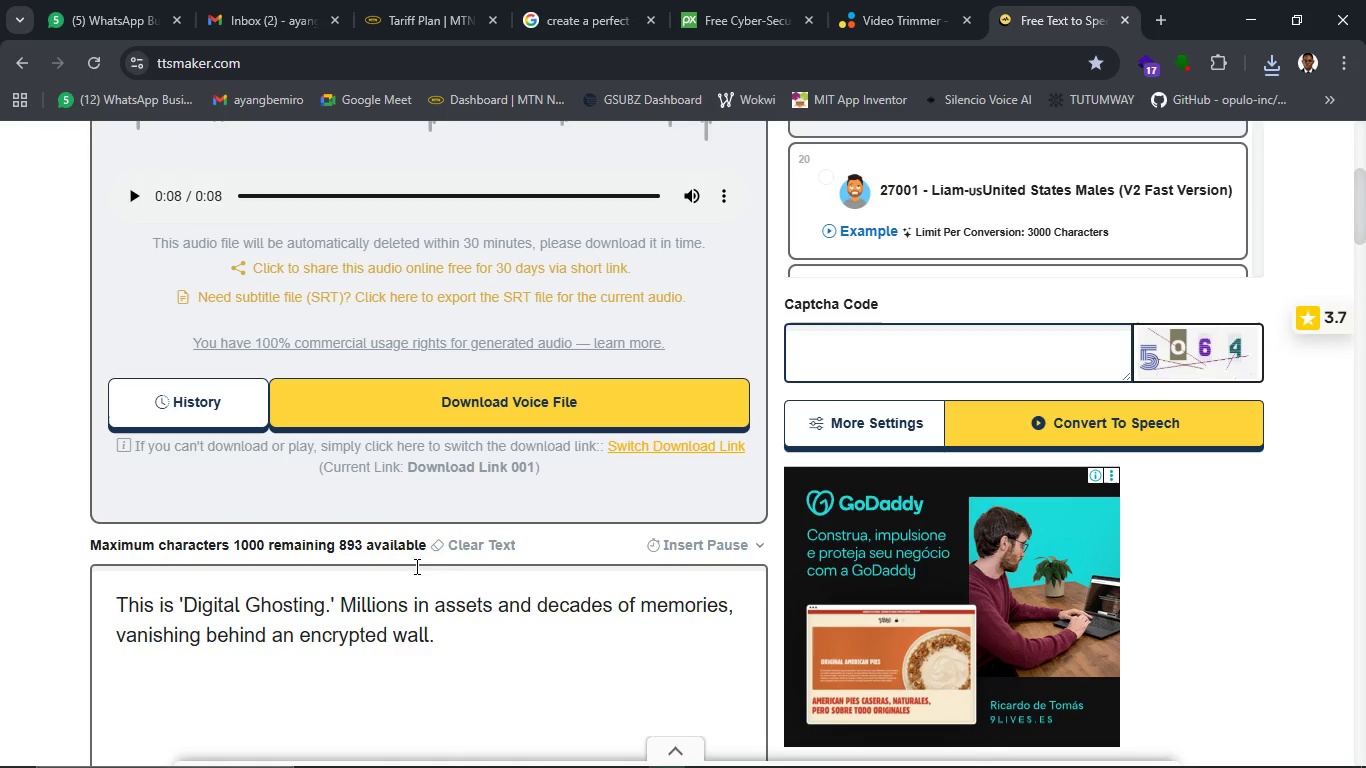 
left_click([451, 550])
 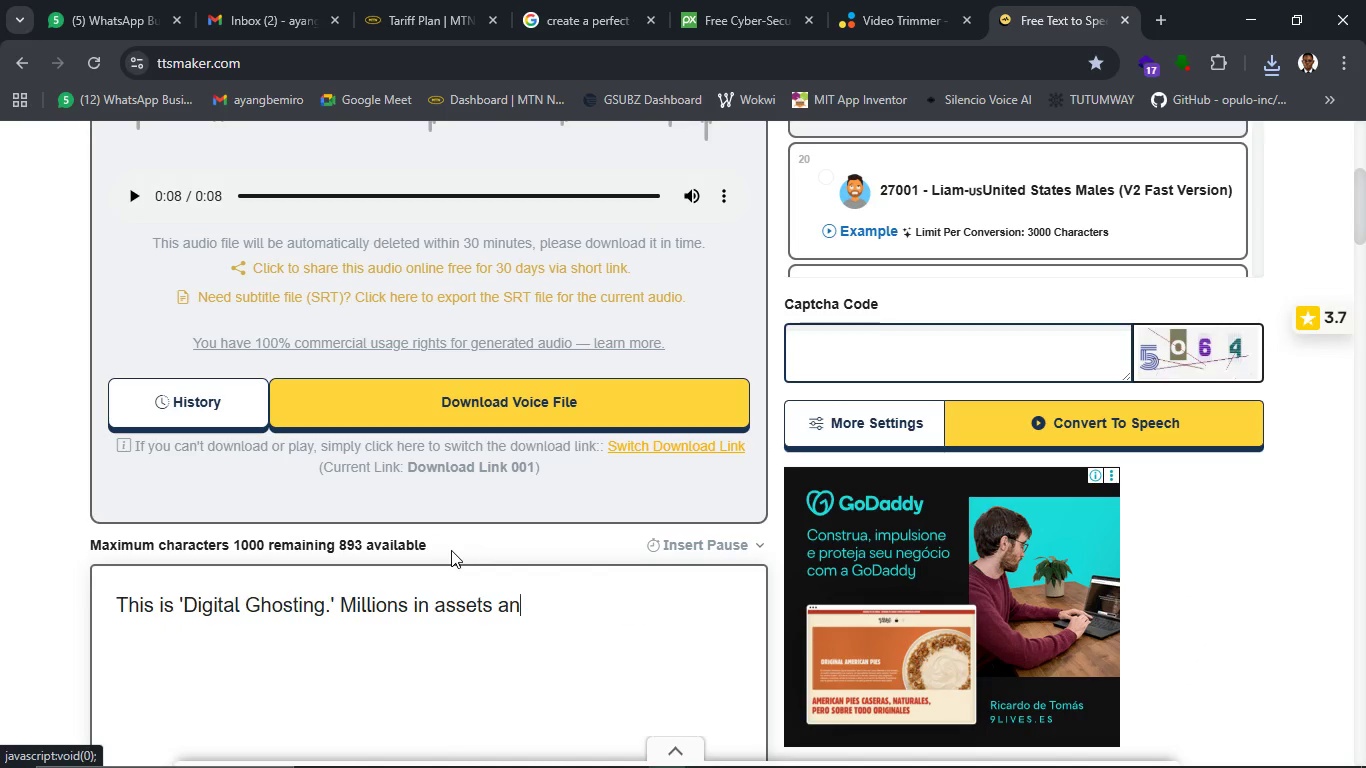 
key(Control+V)
 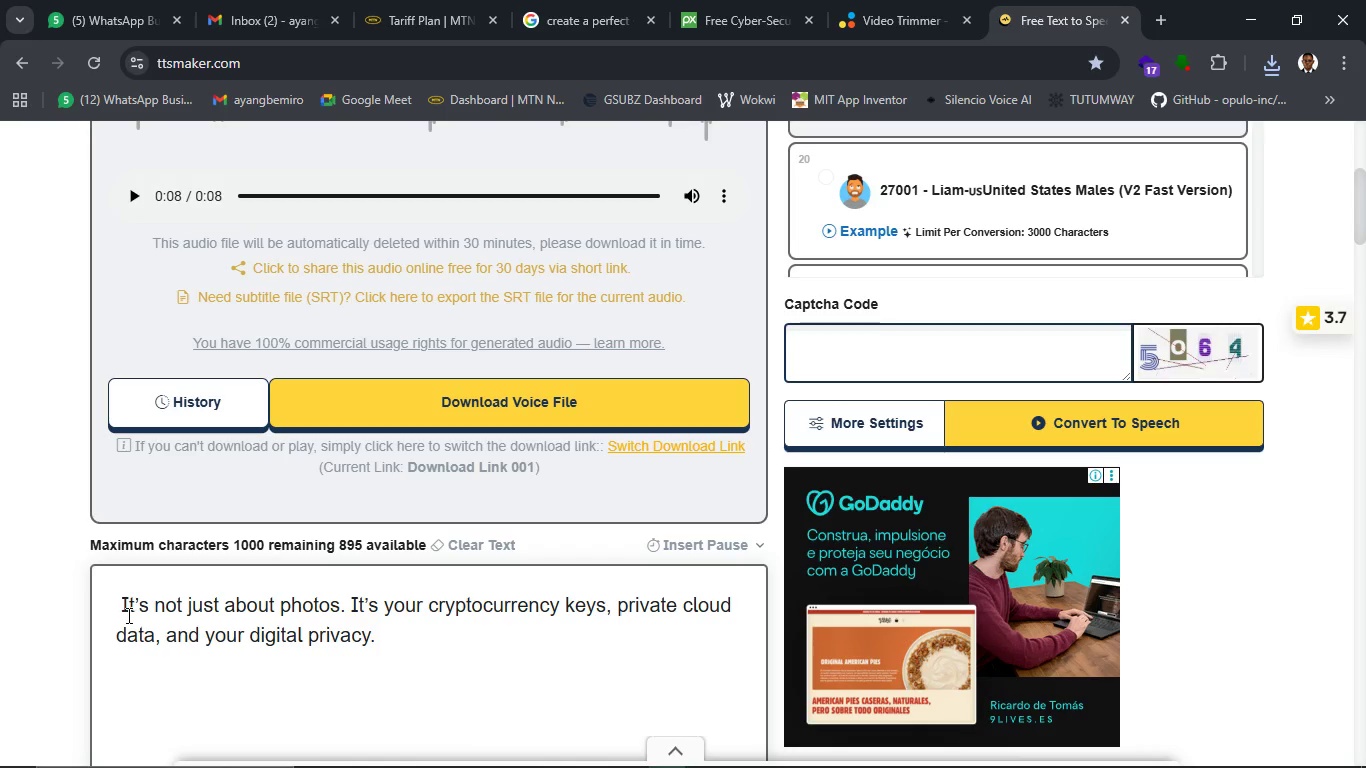 
left_click([124, 615])
 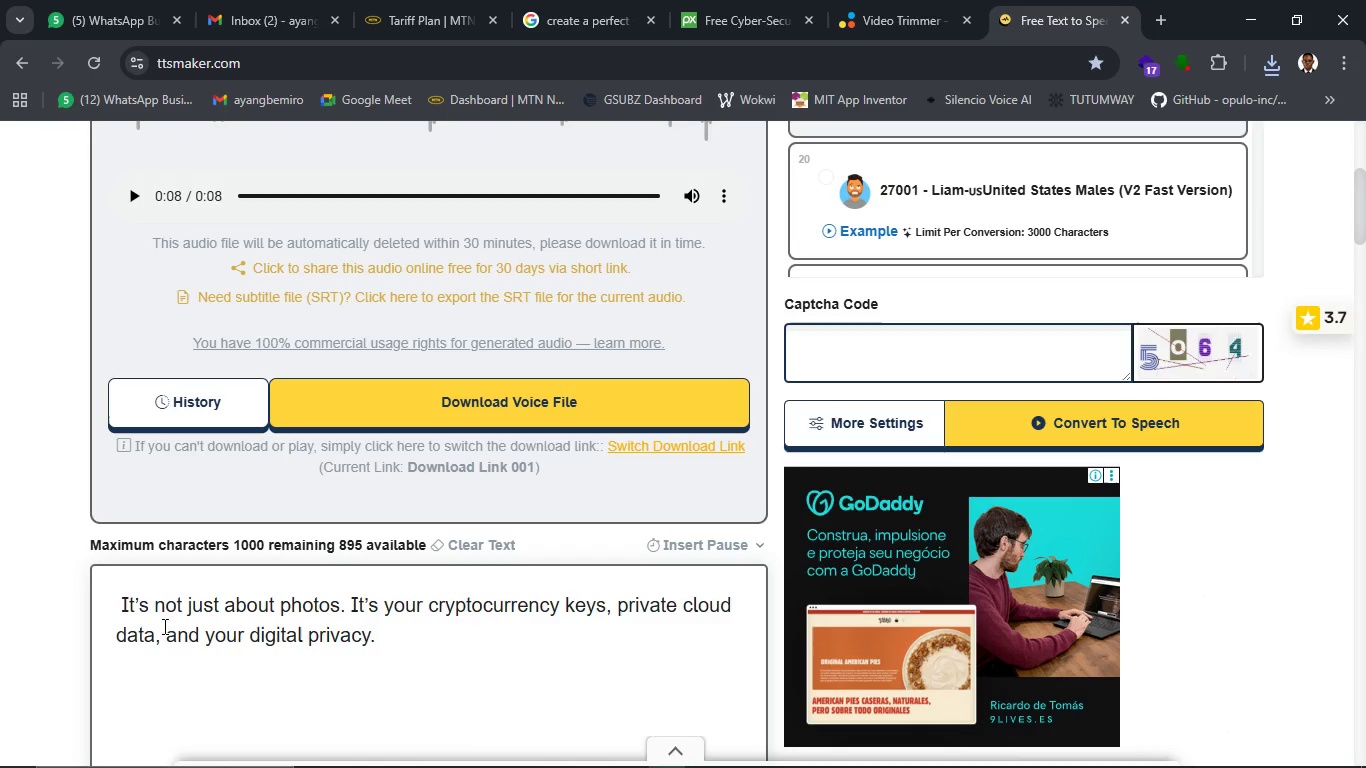 
key(Backspace)
 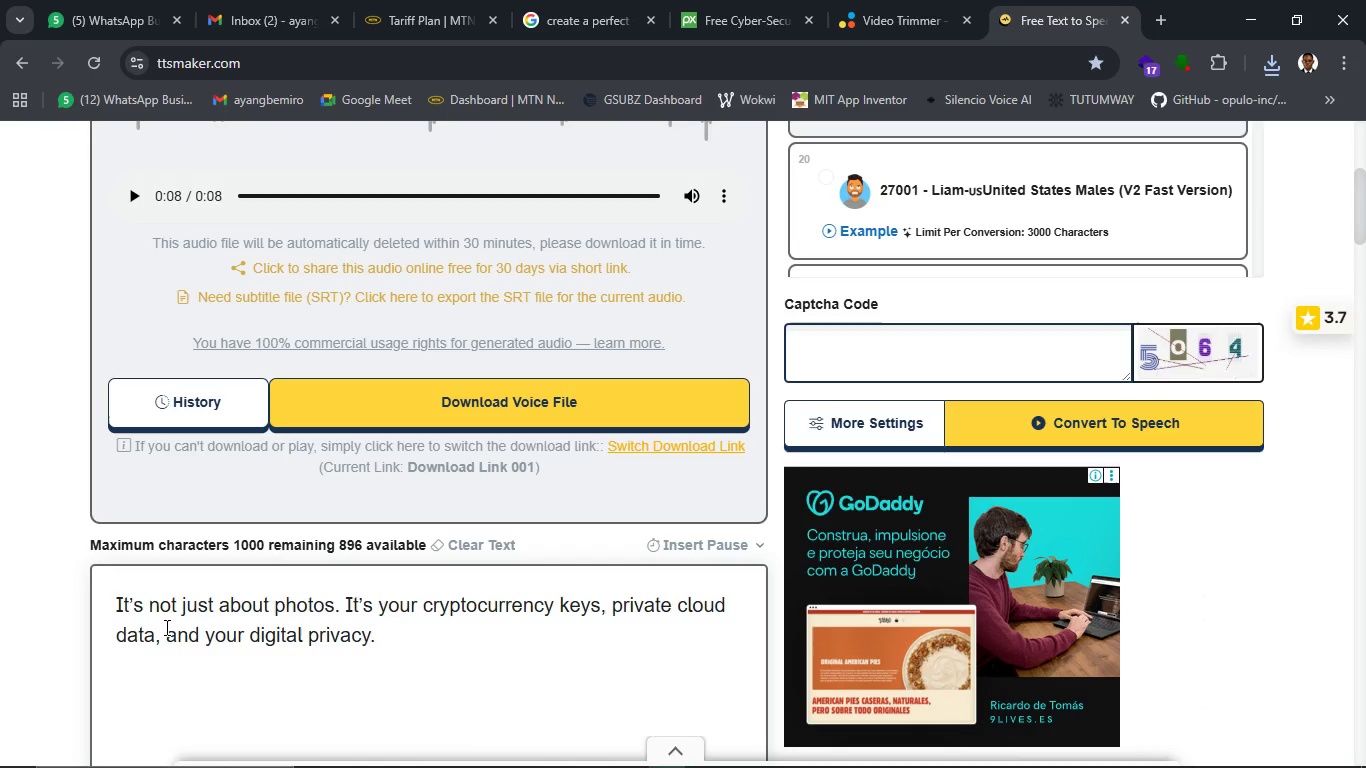 
key(Backspace)
 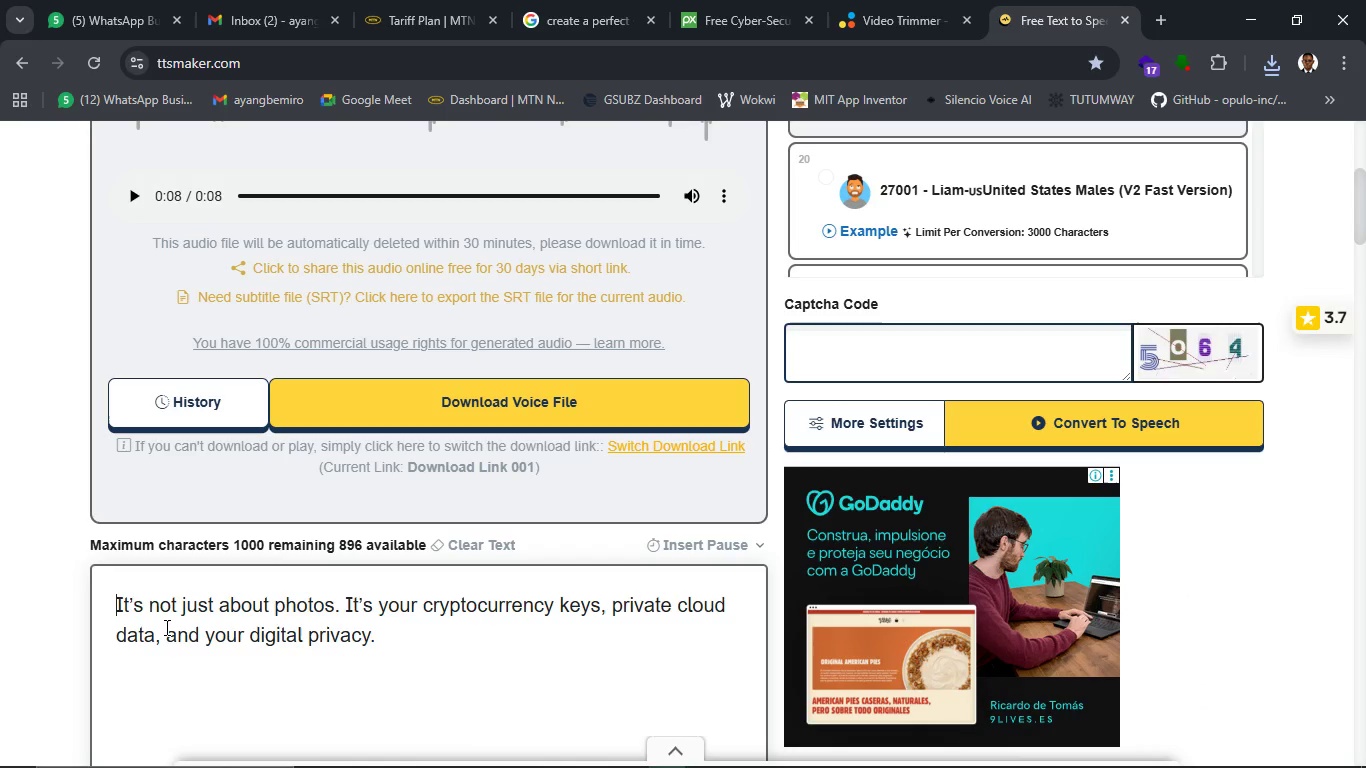 
key(Backspace)
 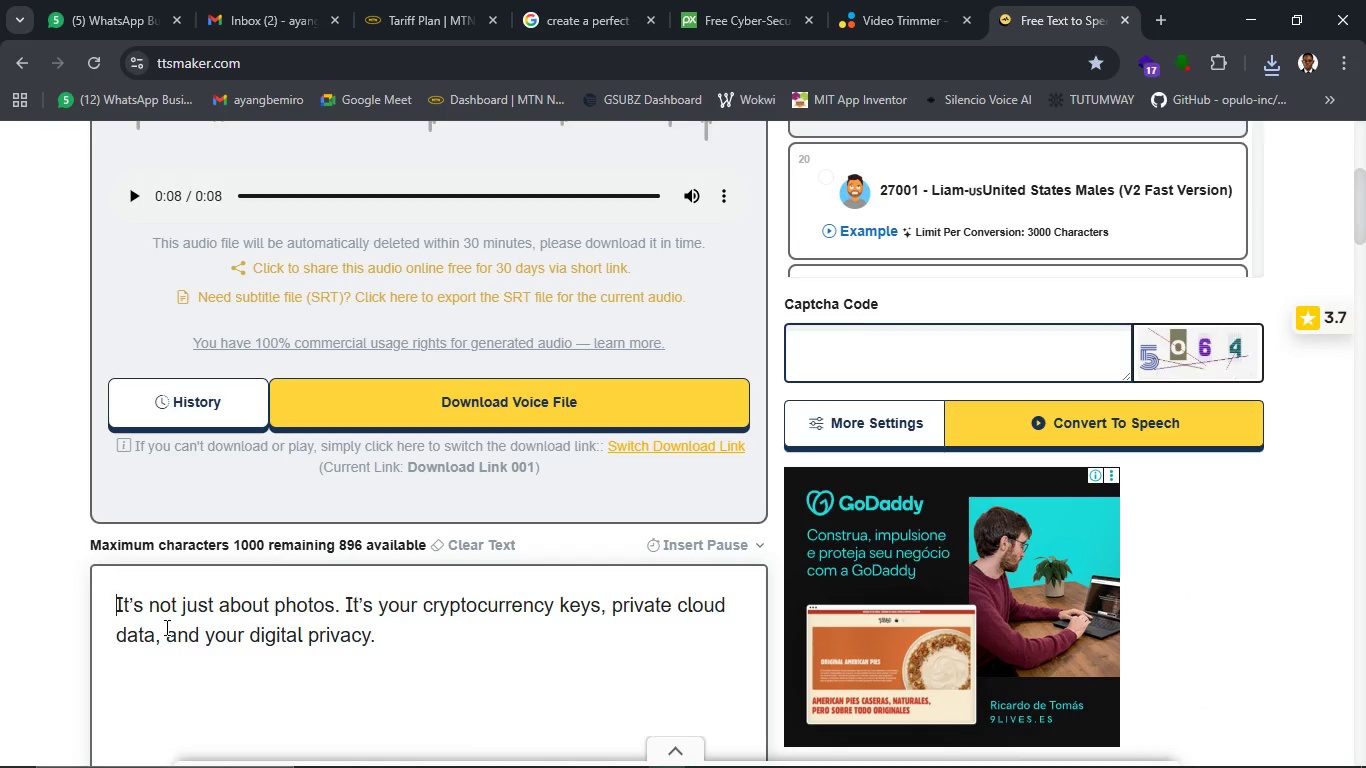 
key(Backspace)
 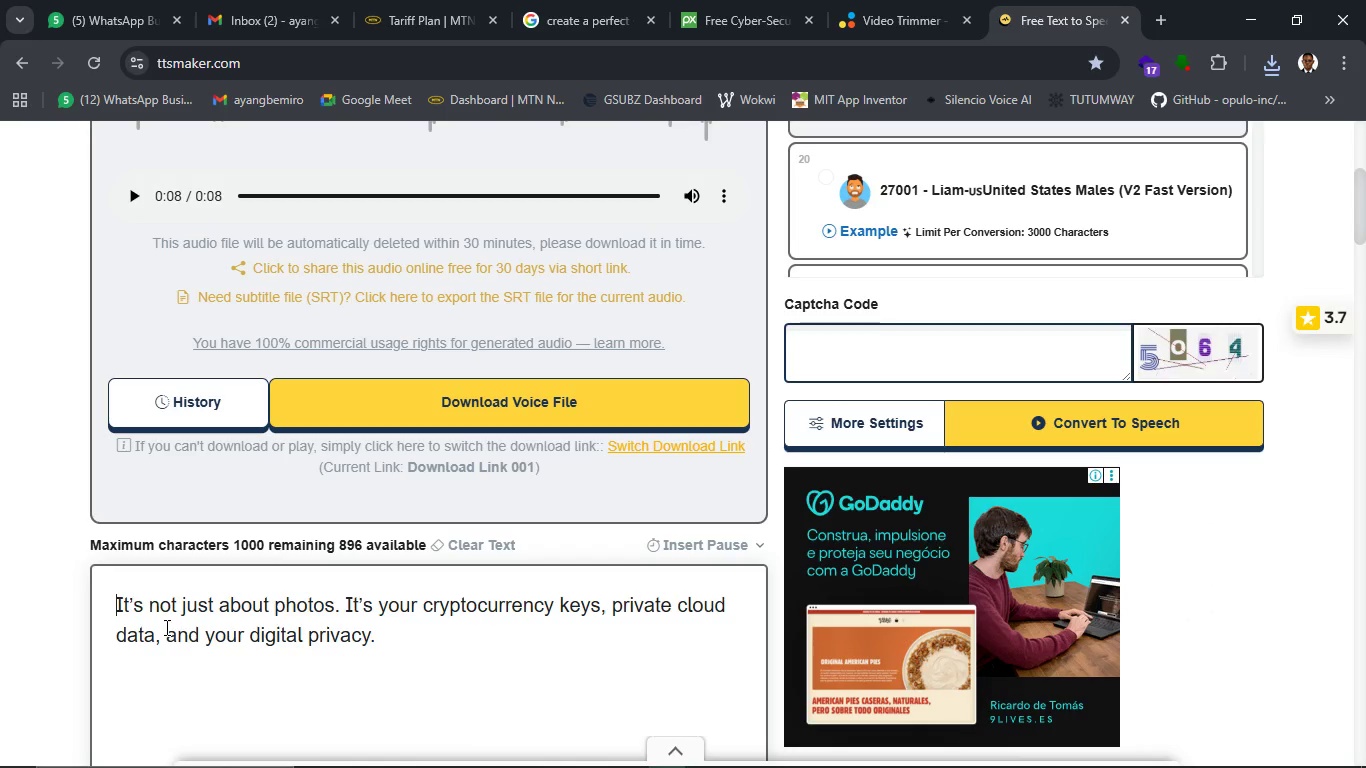 
key(Backspace)
 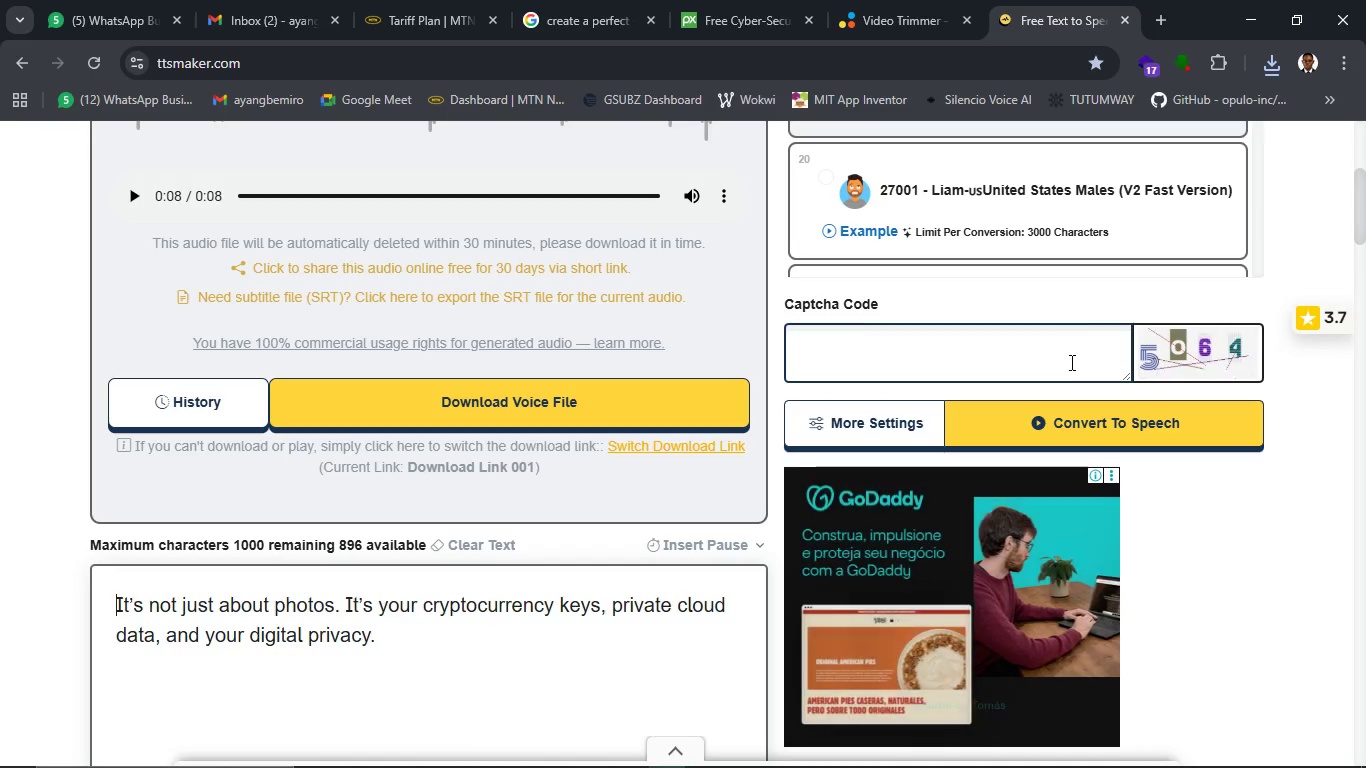 
left_click([1070, 362])
 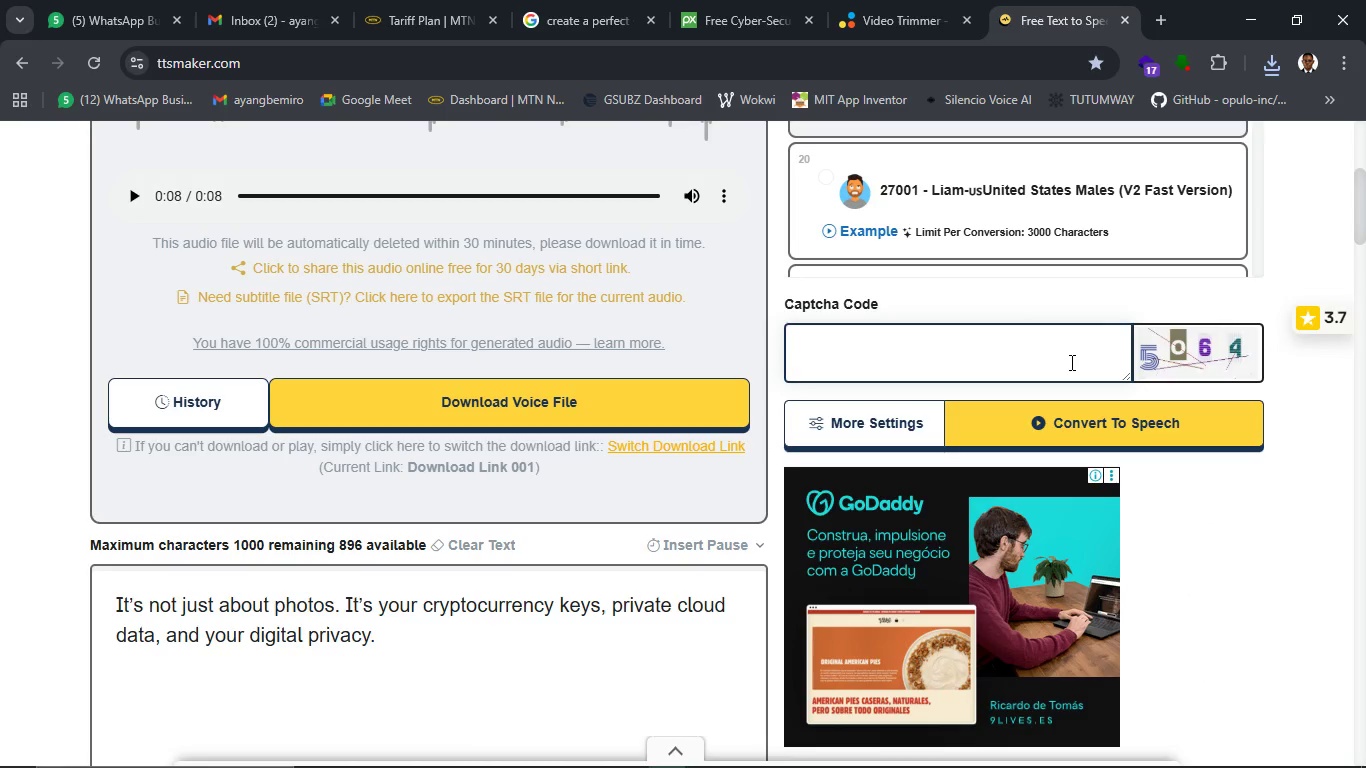 
type(5064)
 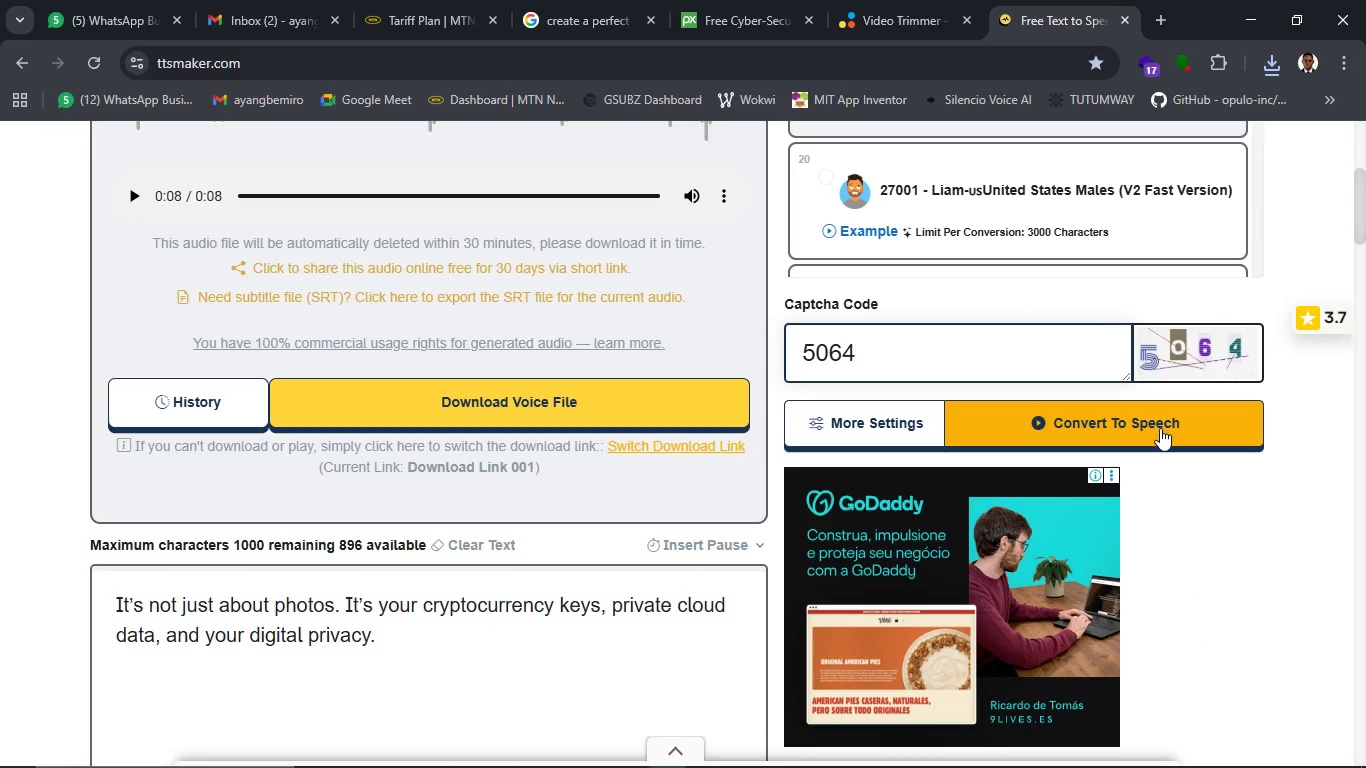 
left_click([1160, 428])
 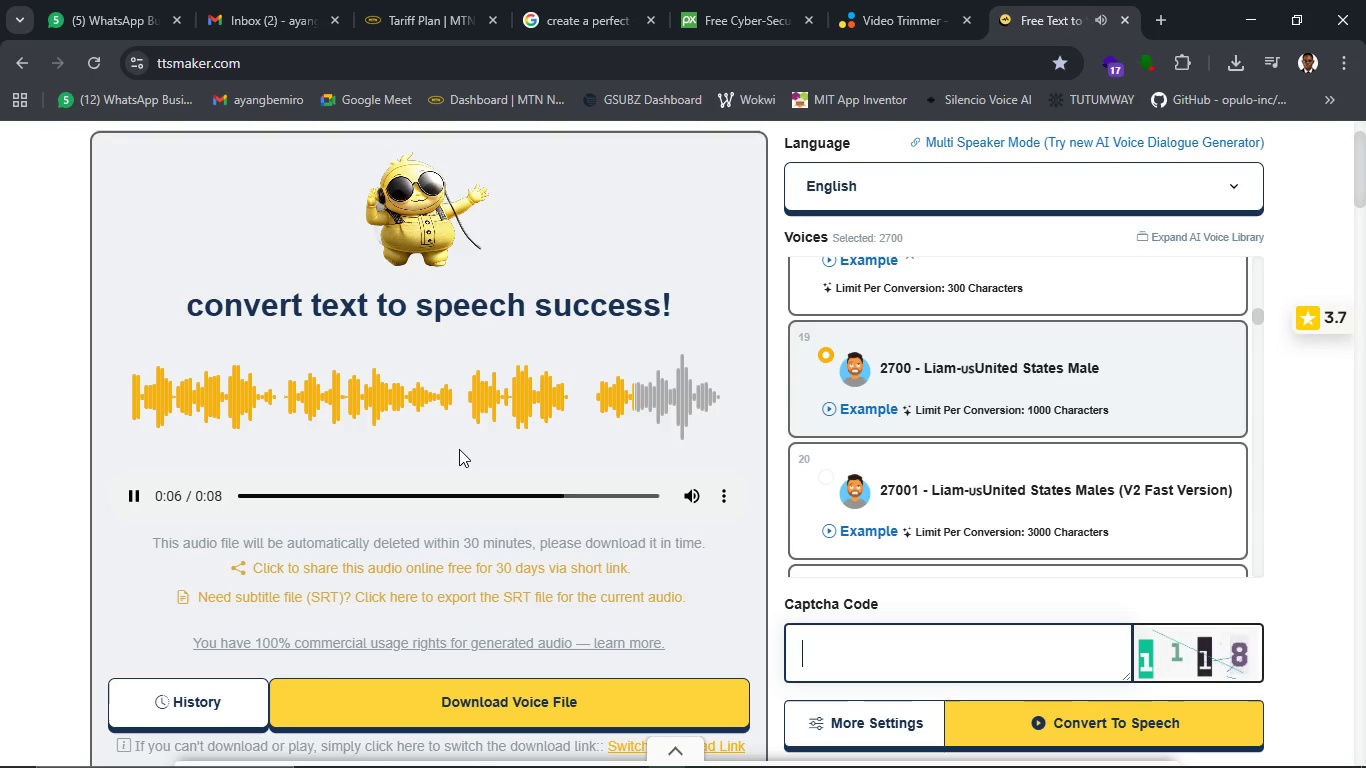 
wait(20.08)
 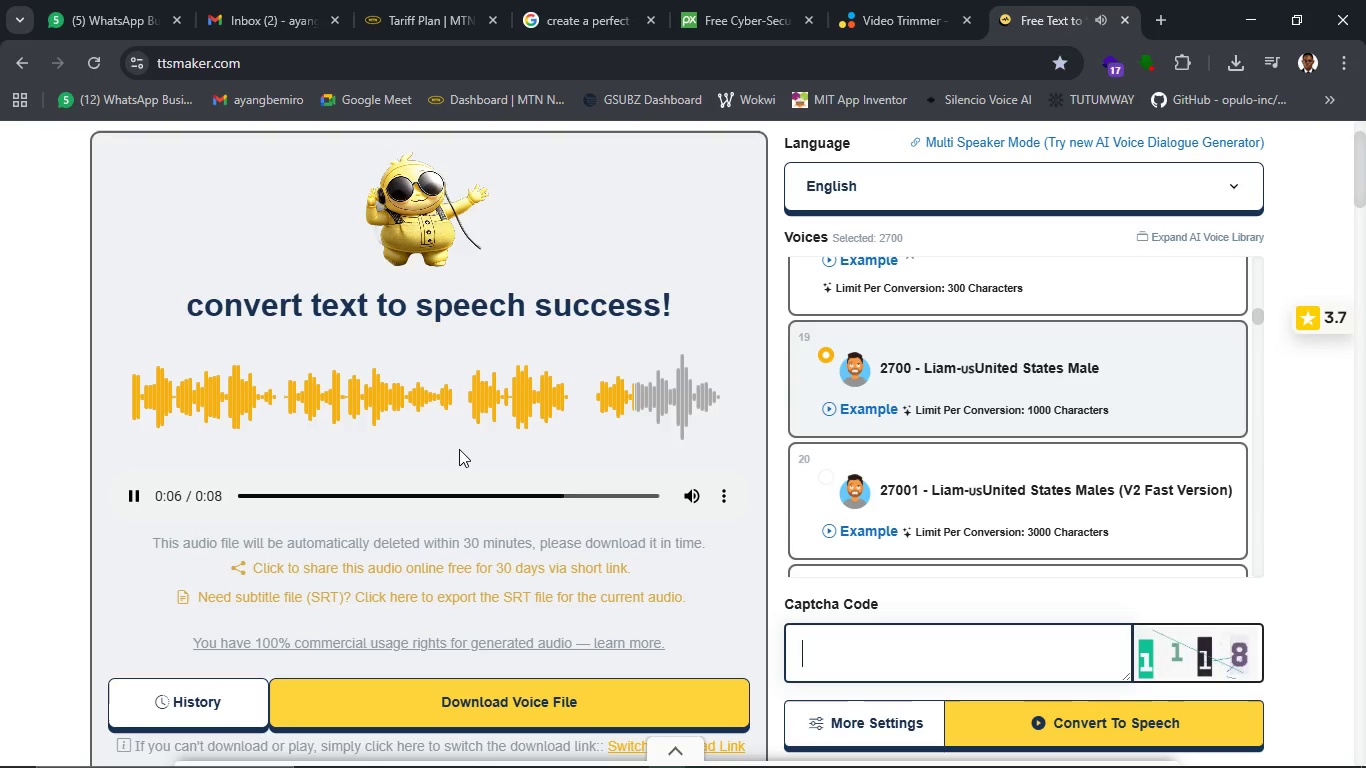 
left_click([404, 702])
 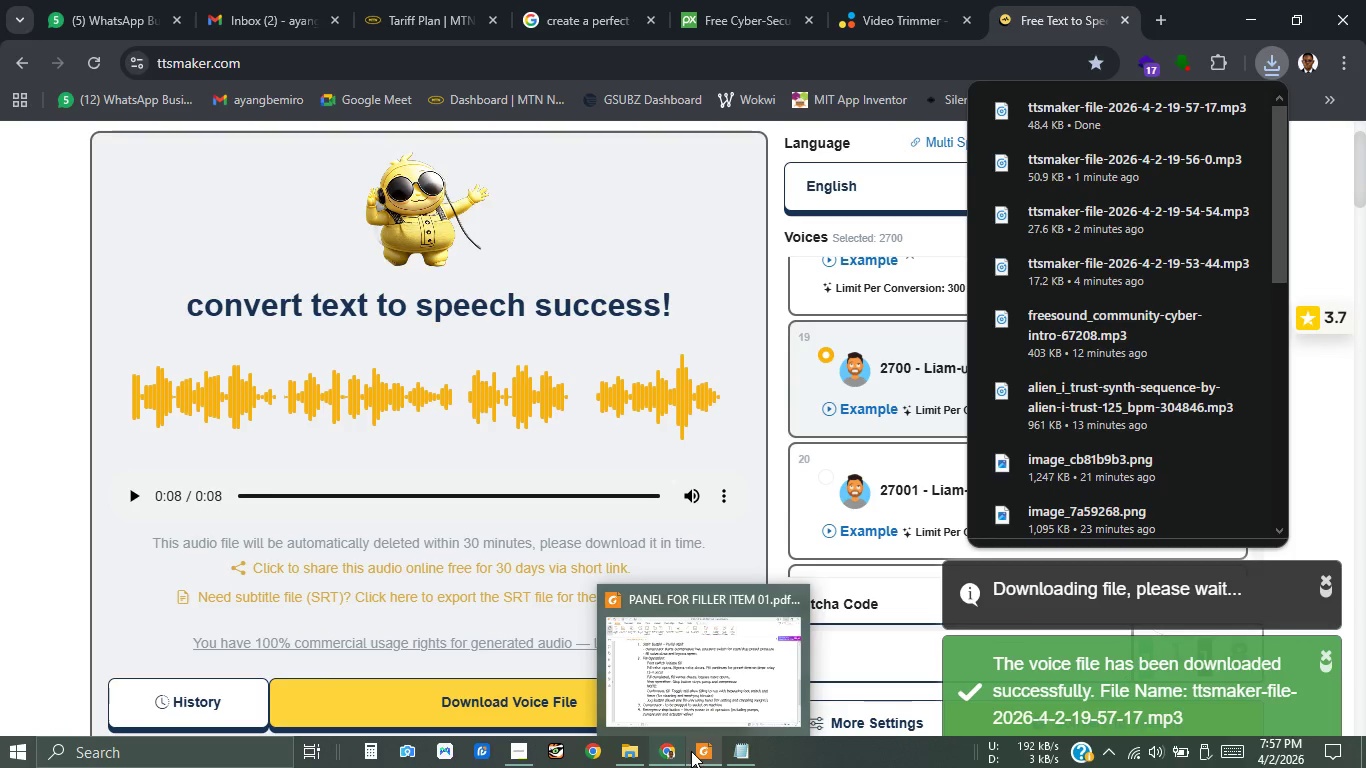 
left_click([633, 756])
 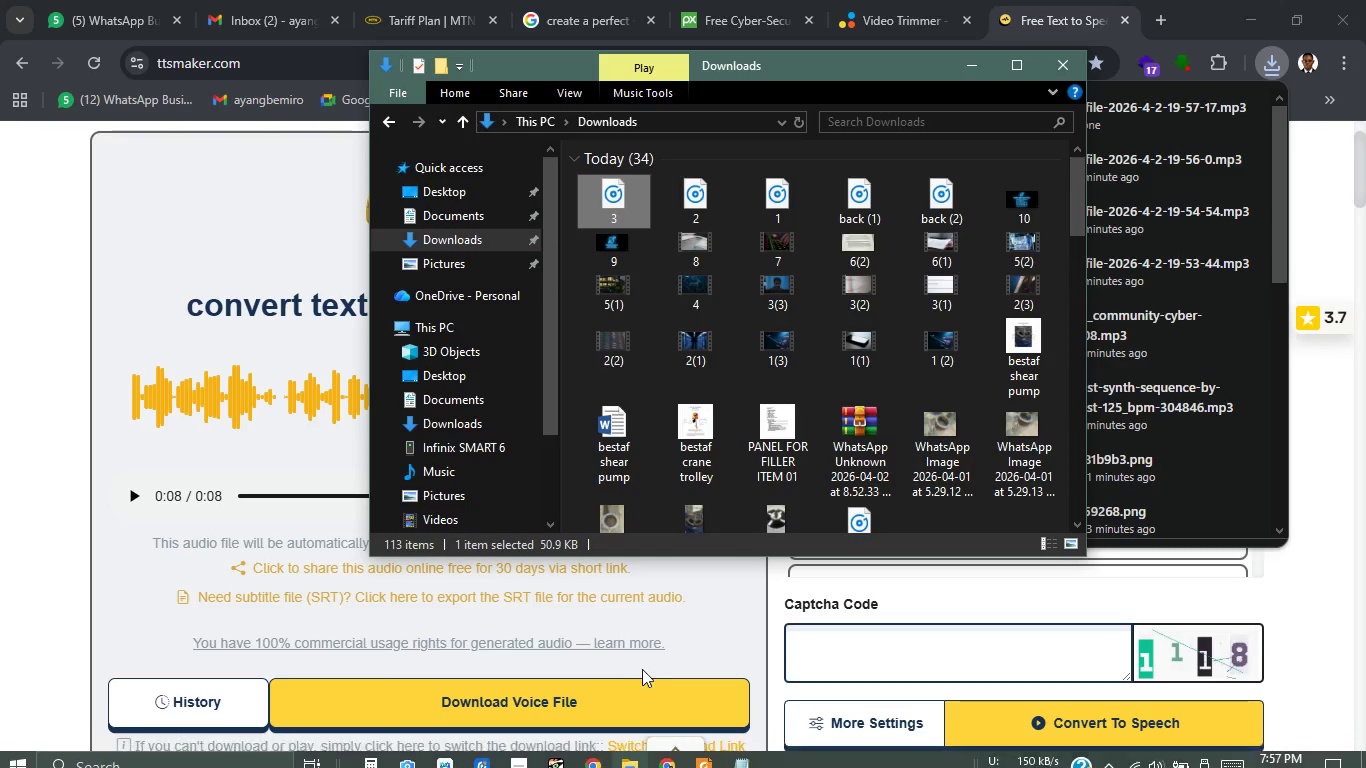 
key(Control+R)
 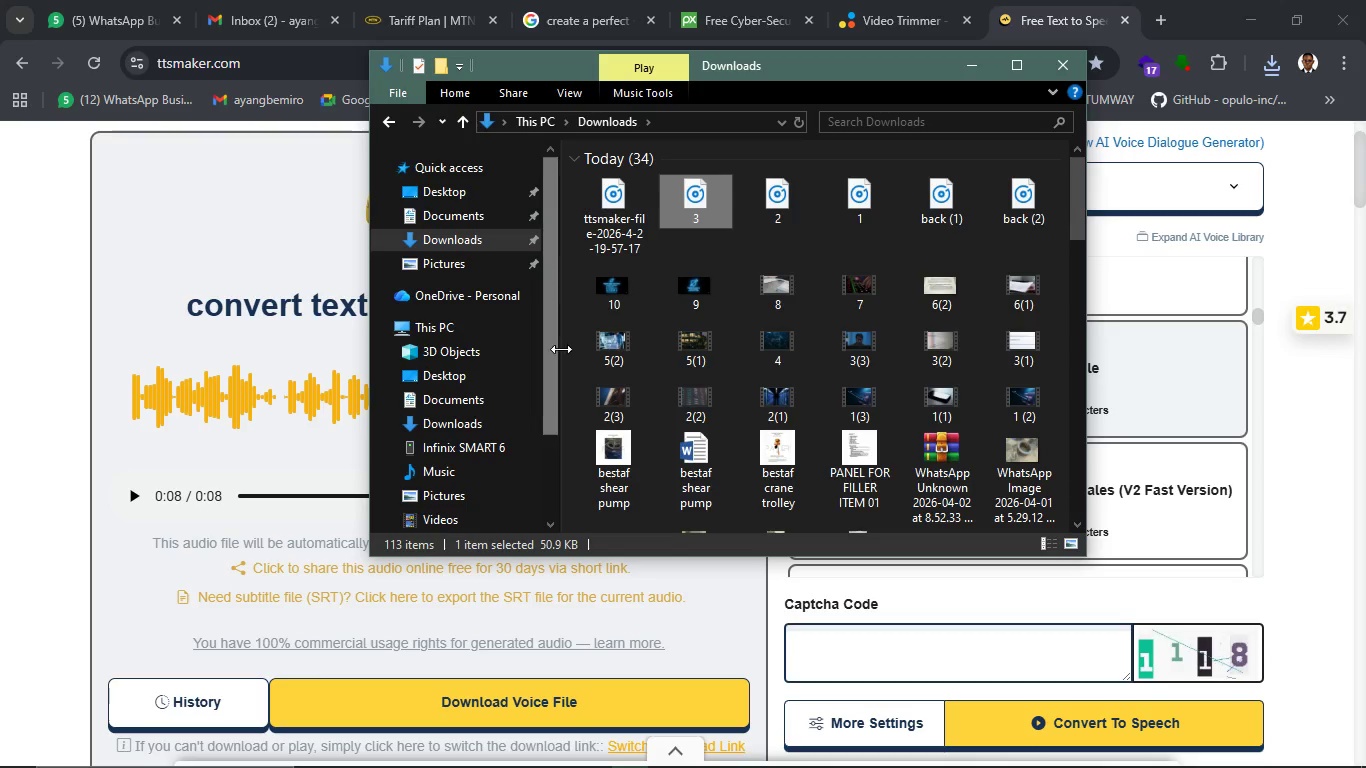 
left_click([608, 226])
 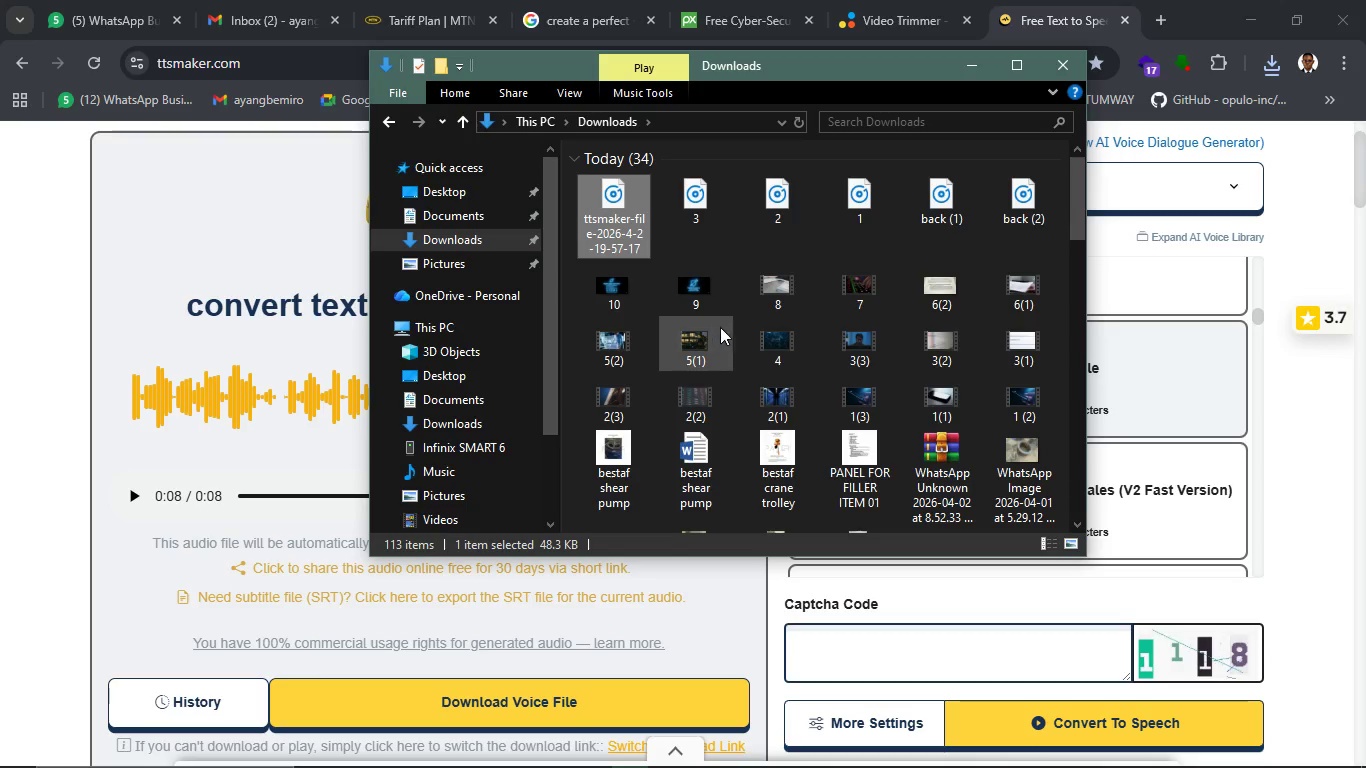 
scroll: coordinate [729, 343], scroll_direction: down, amount: 2.0
 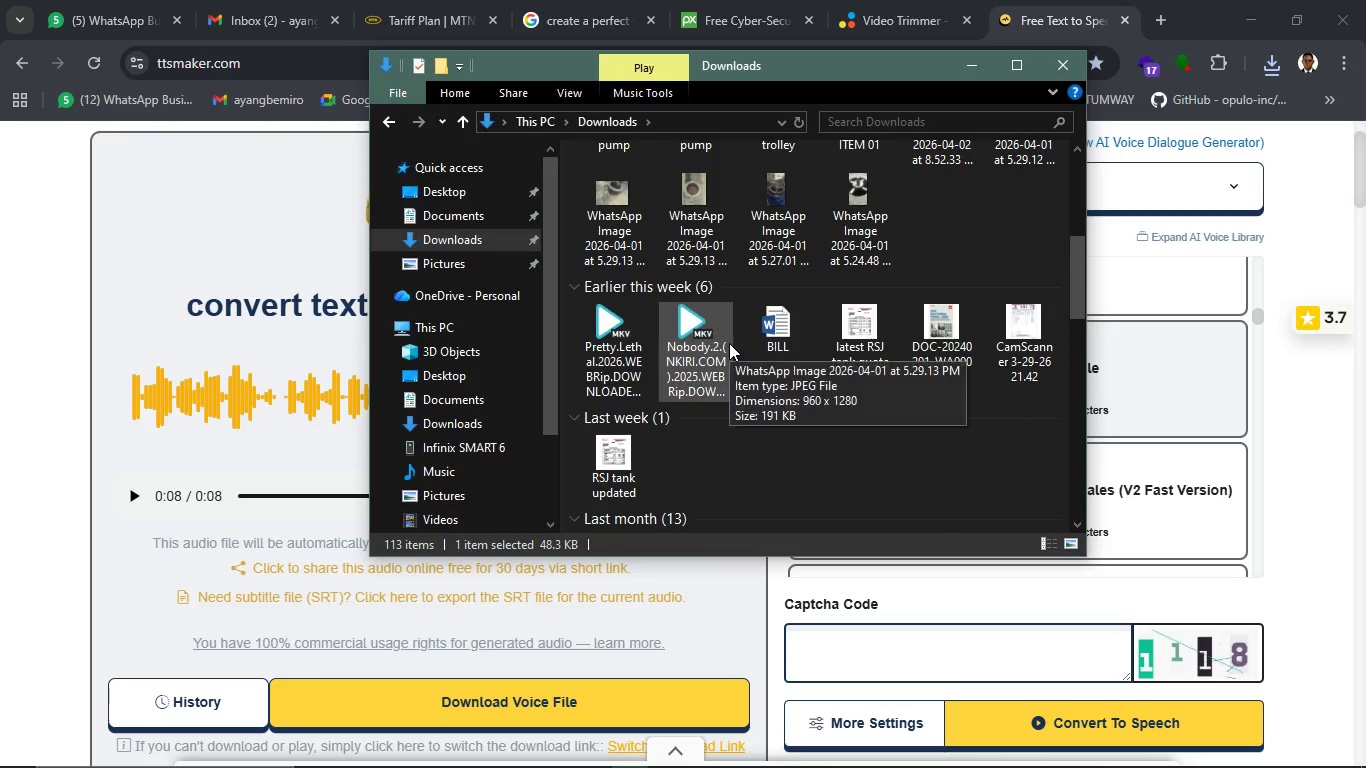 
scroll: coordinate [729, 343], scroll_direction: up, amount: 1.0
 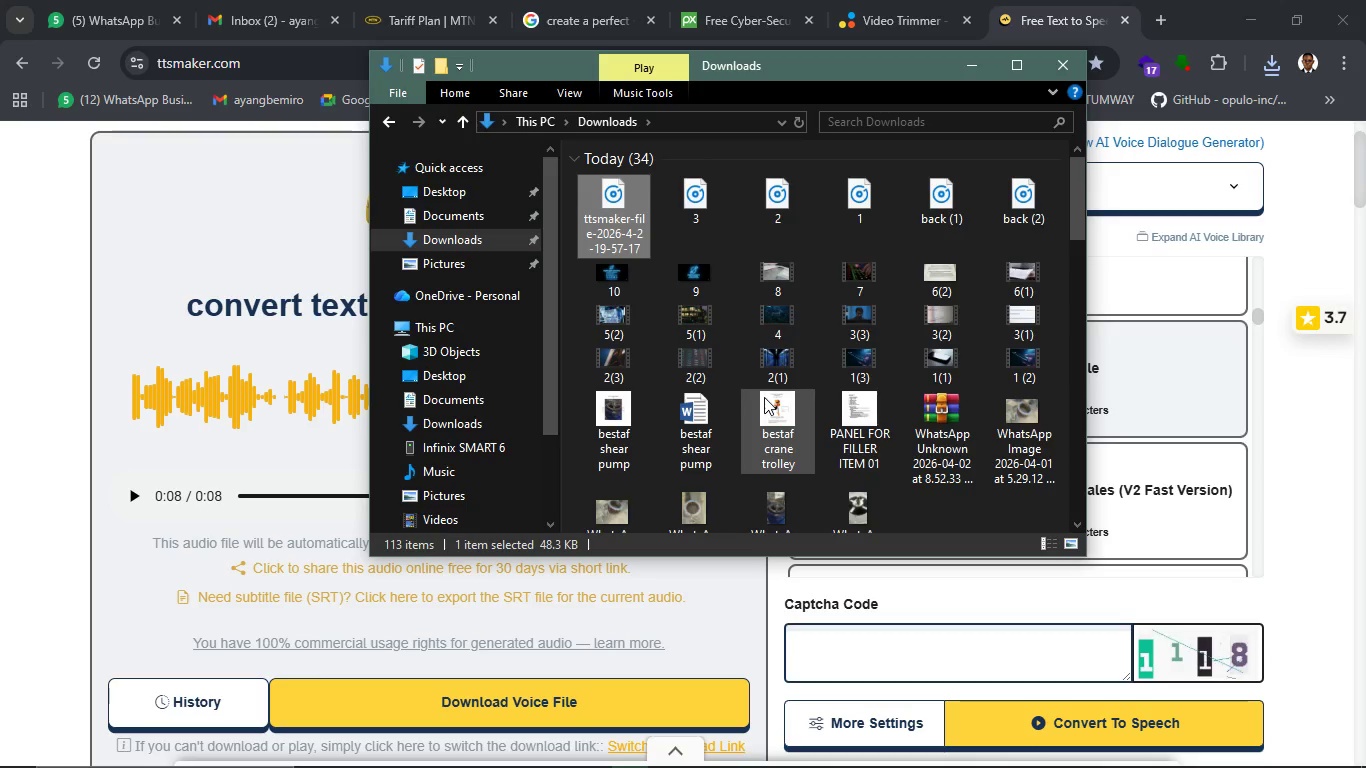 
key(F2)
 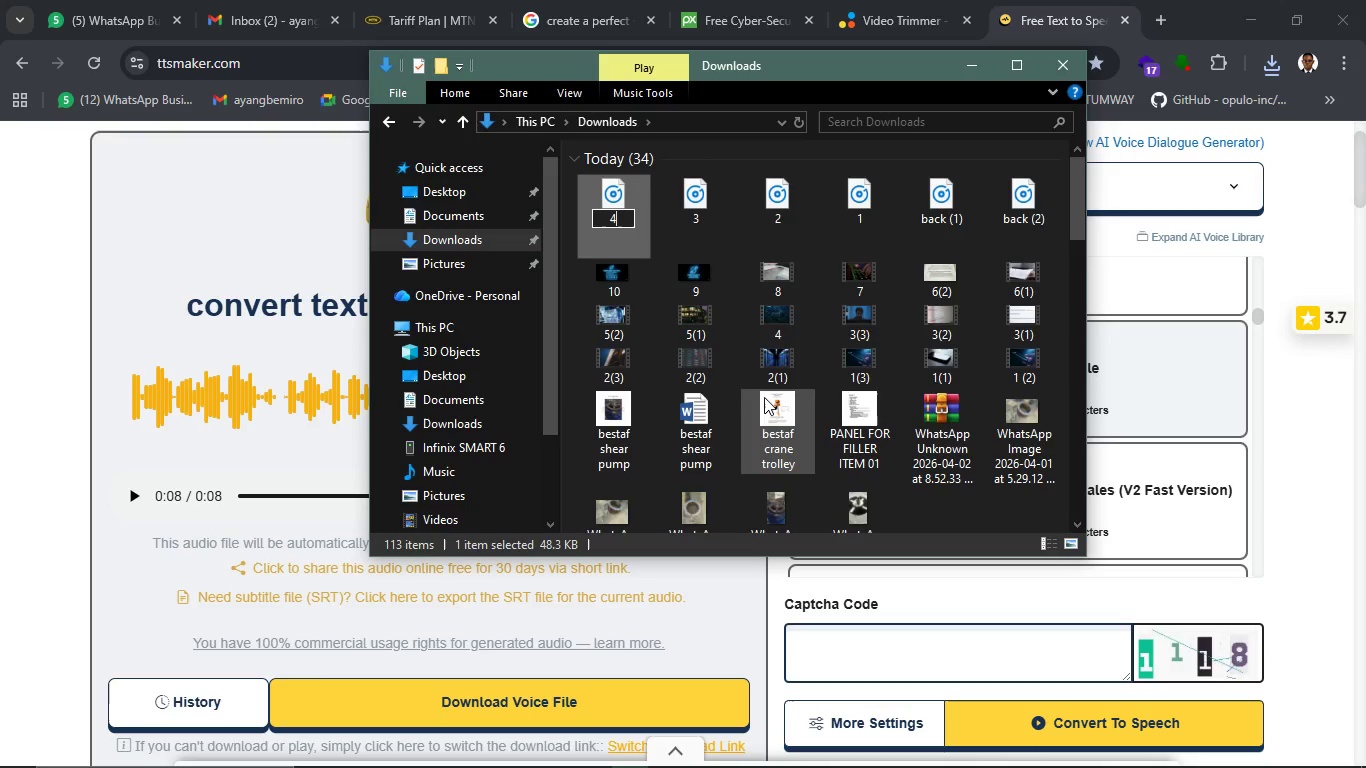 
key(4)
 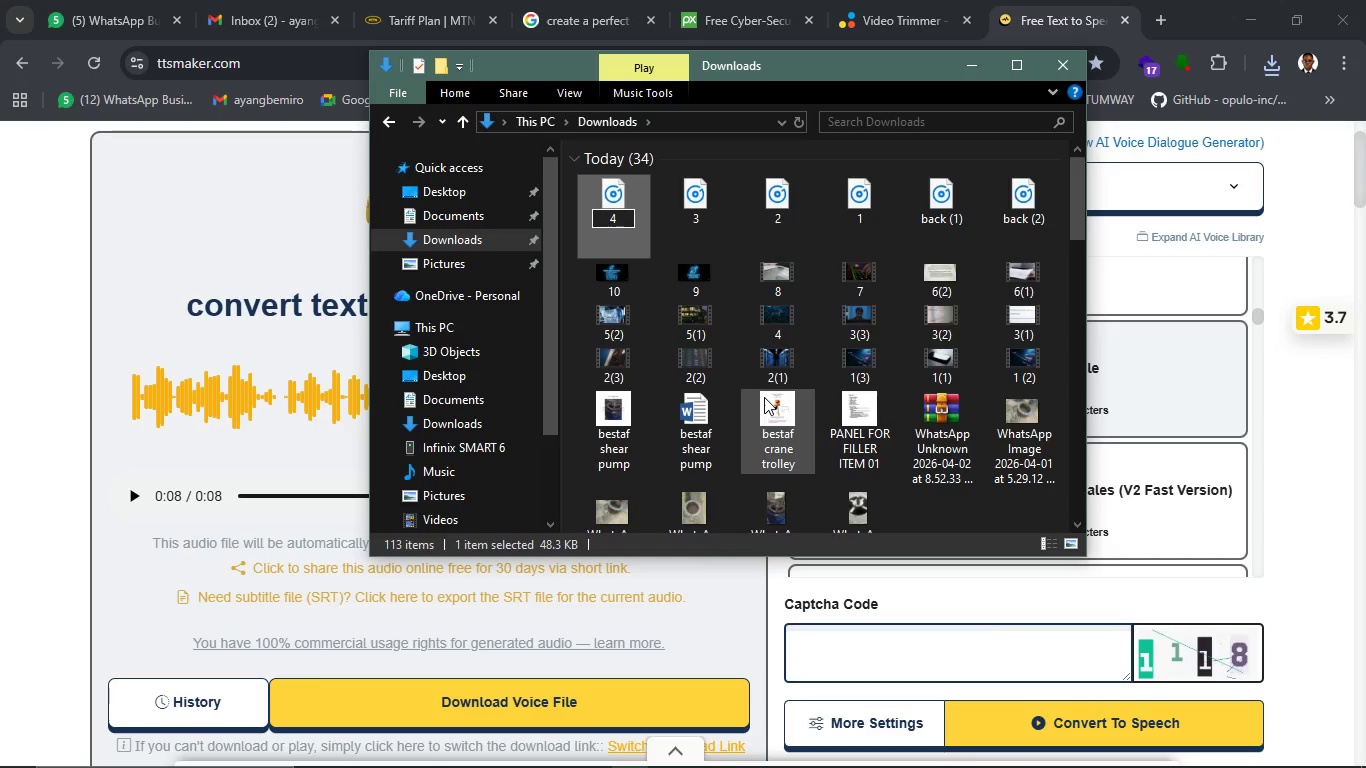 
key(Enter)
 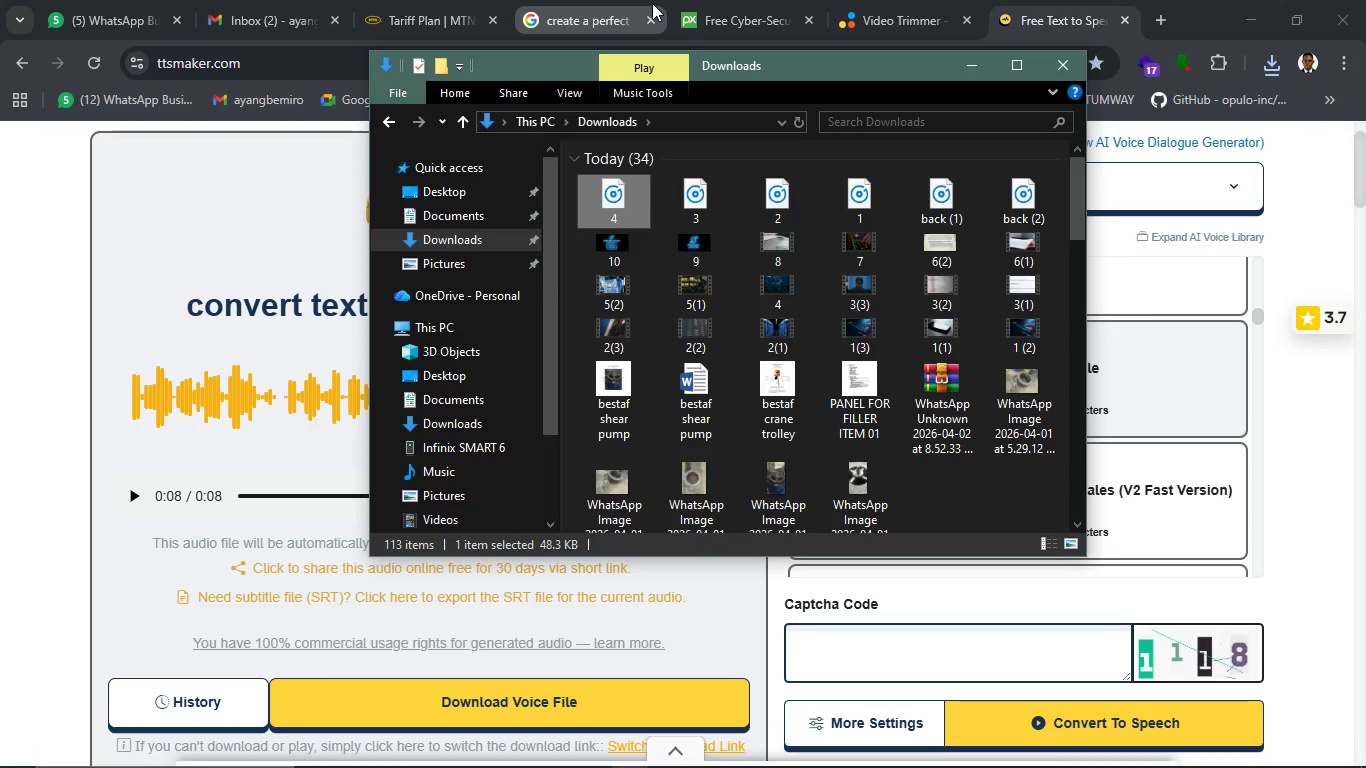 
left_click([595, 7])
 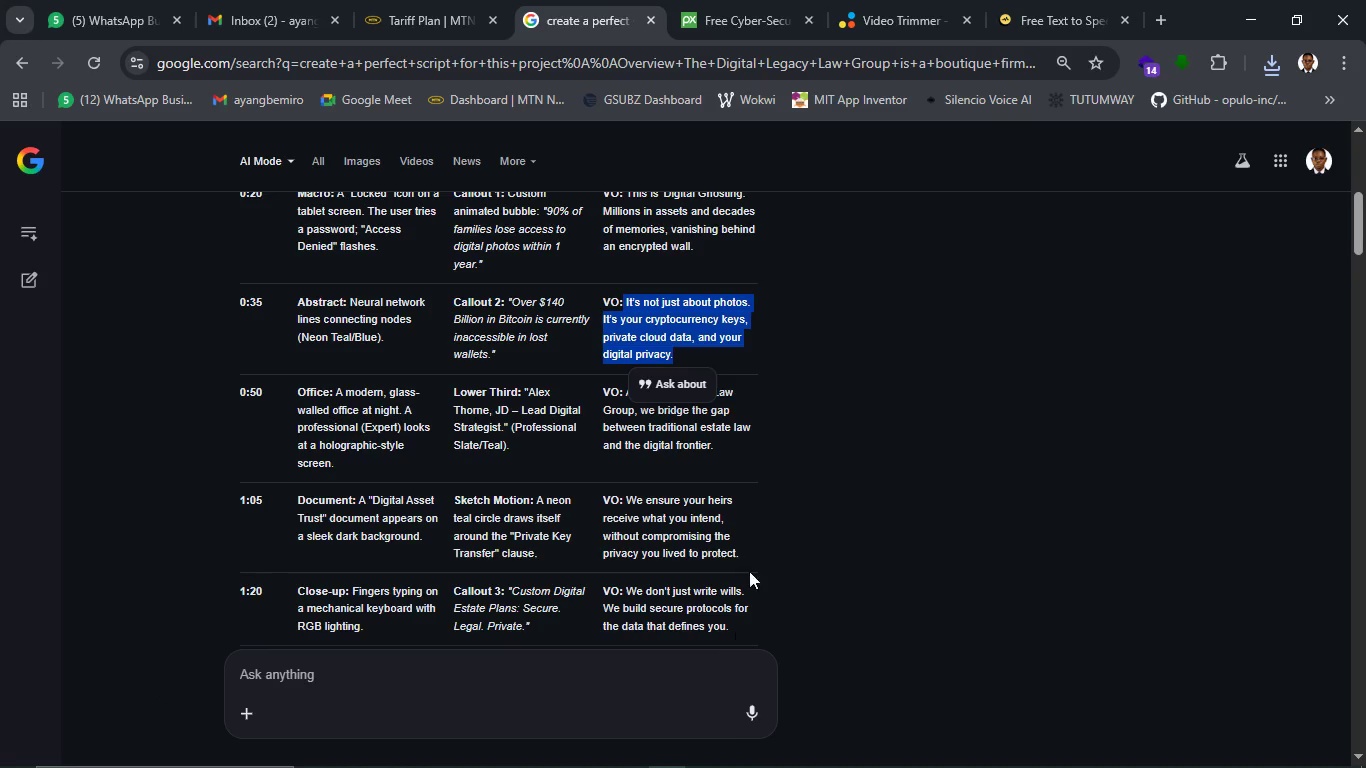 
scroll: coordinate [825, 484], scroll_direction: down, amount: 1.0
 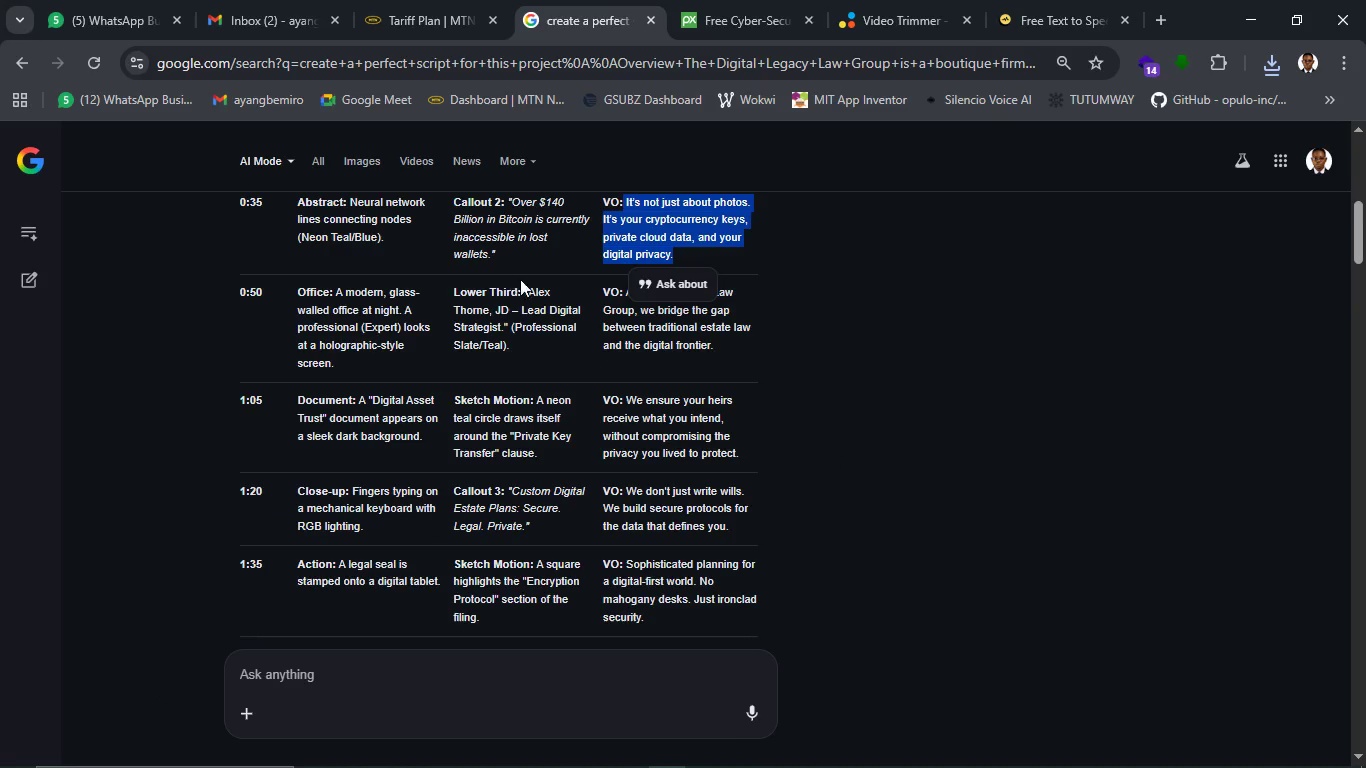 
left_click([833, 280])
 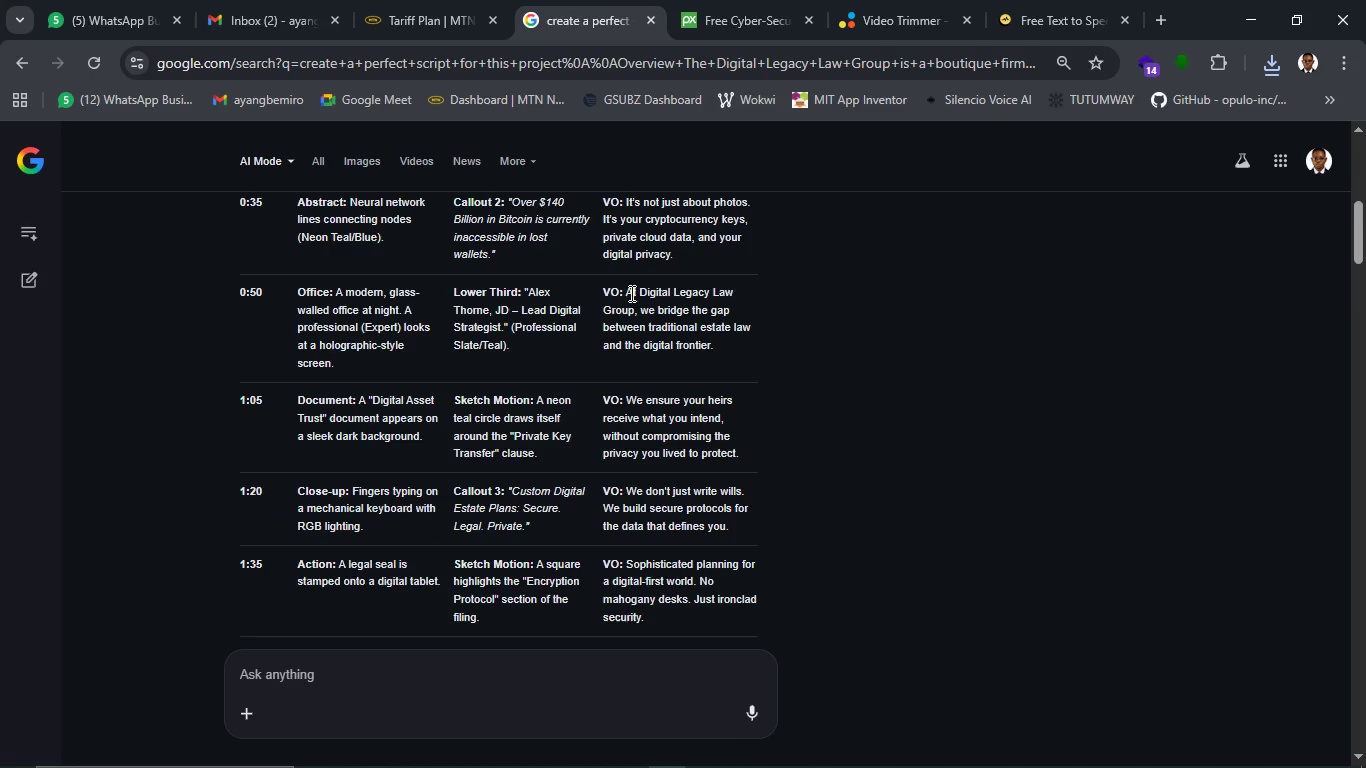 
left_click_drag(start_coordinate=[626, 293], to_coordinate=[712, 338])
 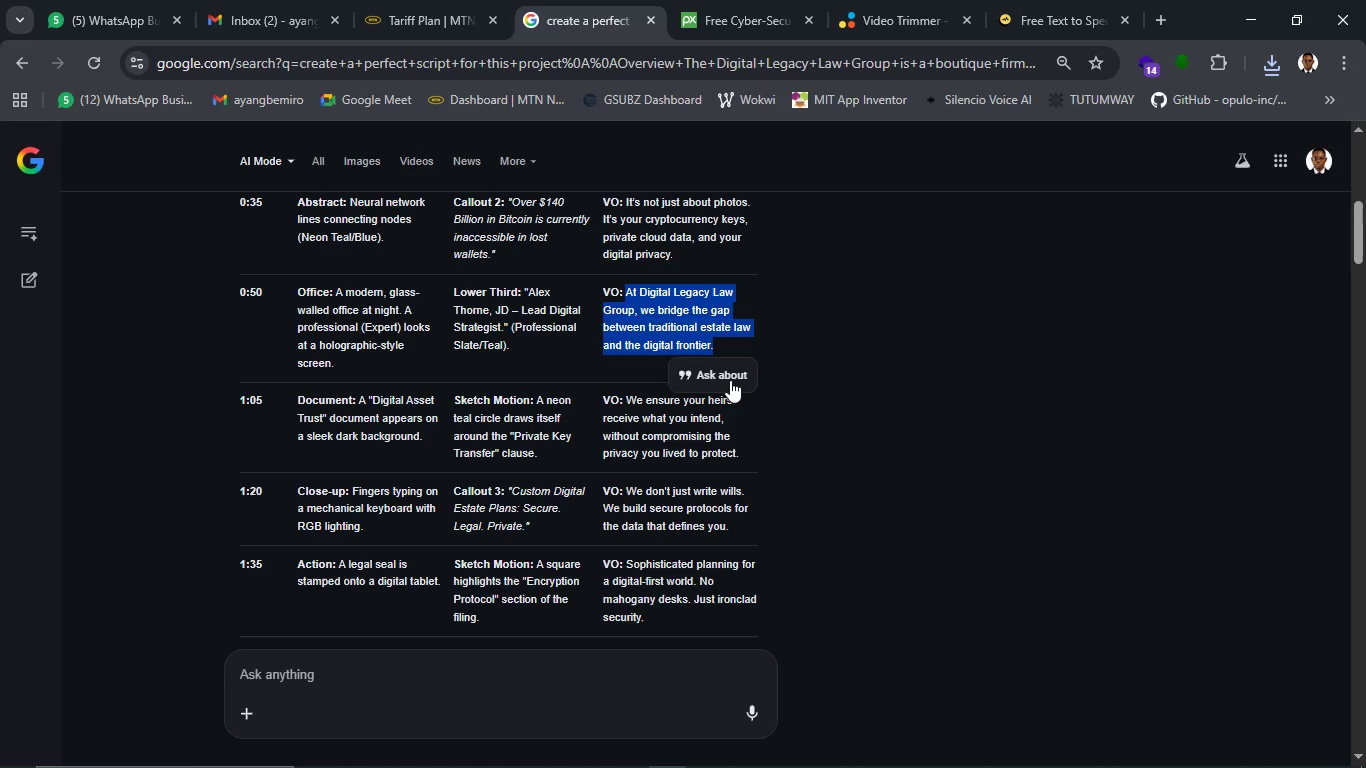 
key(Control+C)
 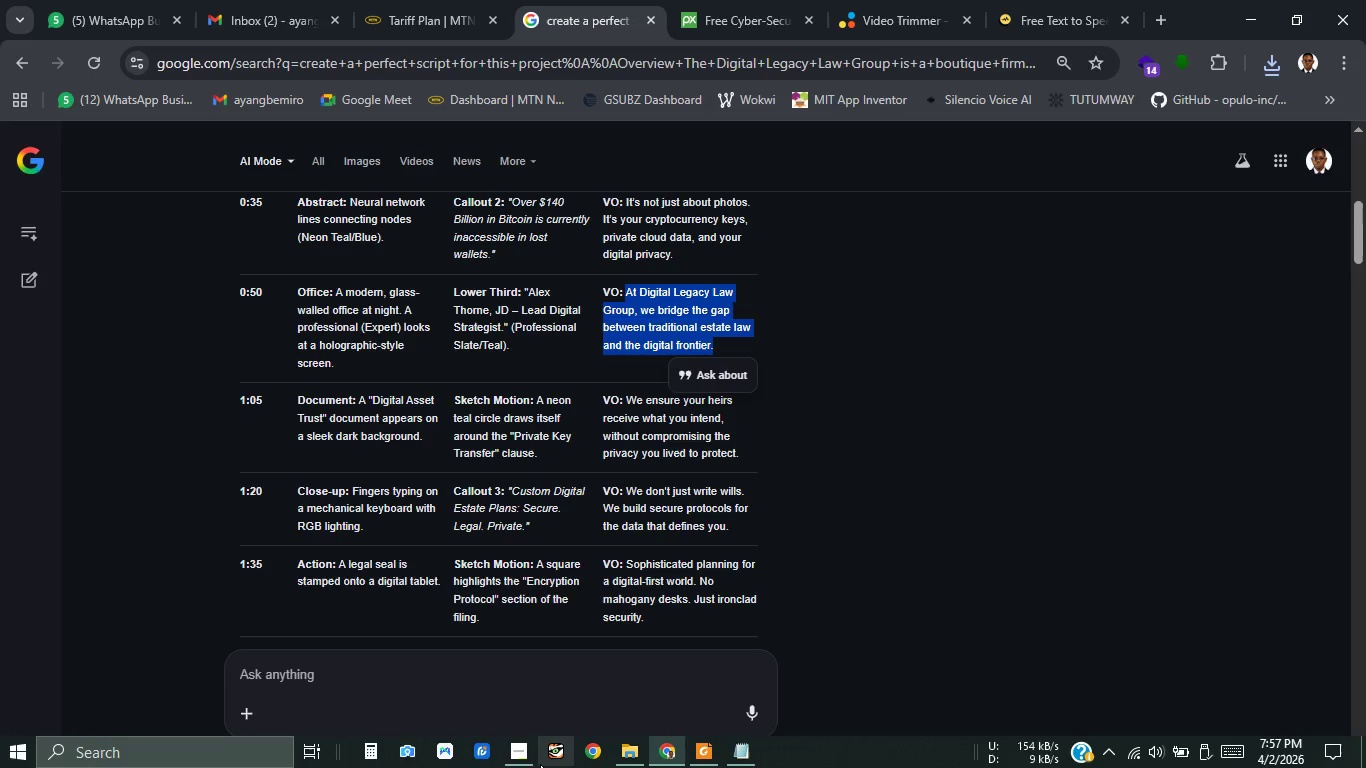 
left_click([529, 760])